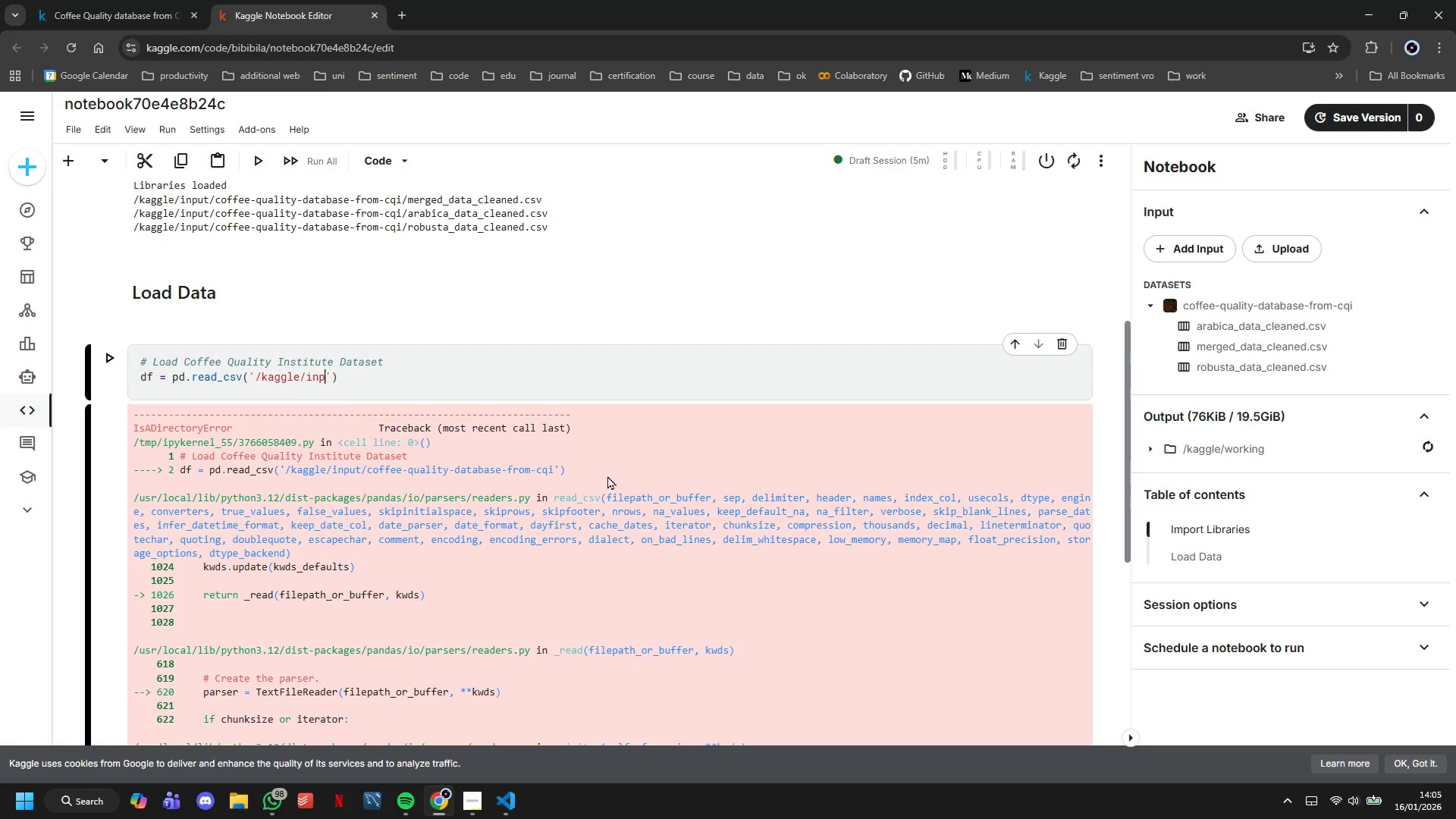 
key(Backspace)
 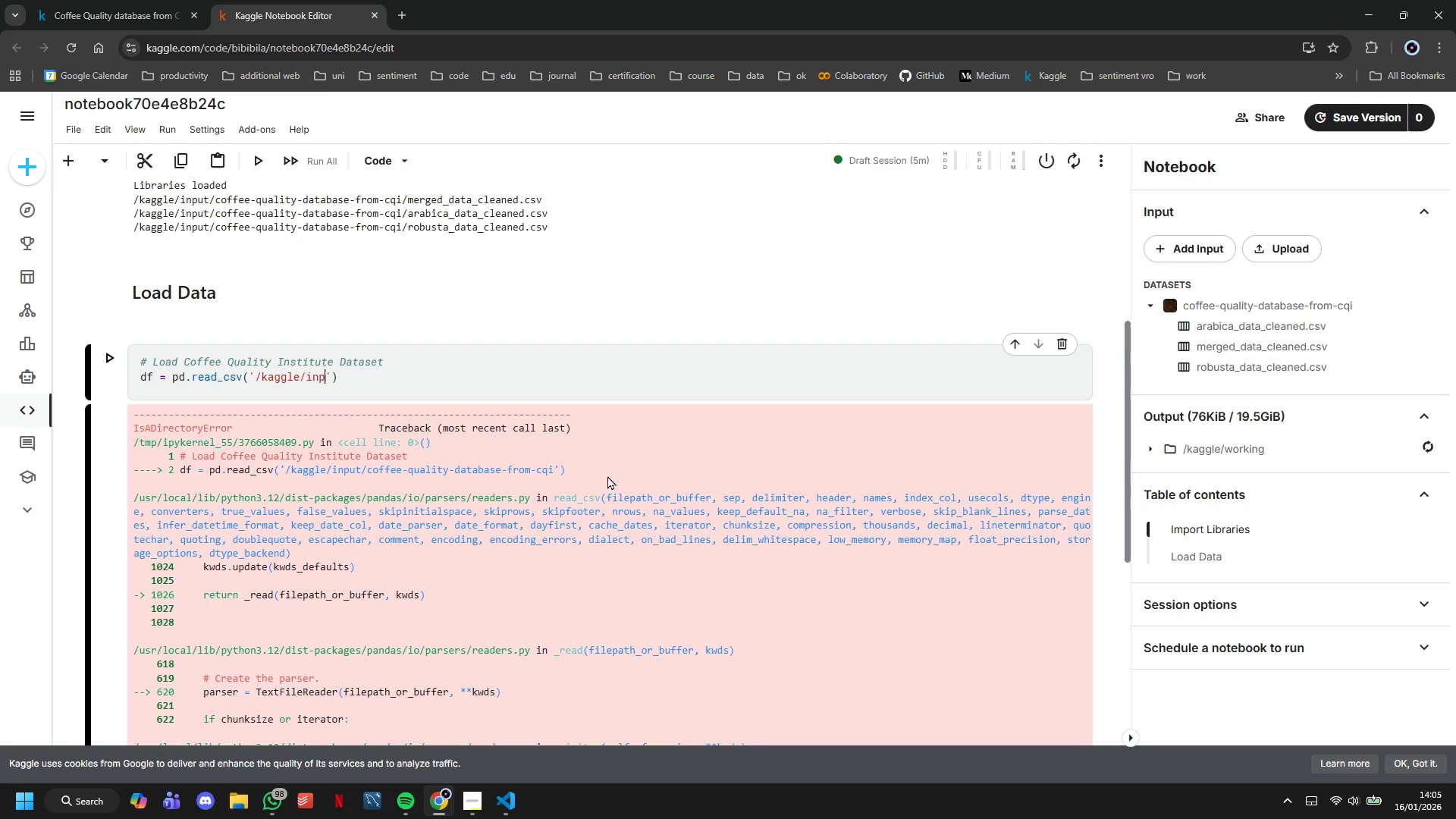 
key(Backspace)
 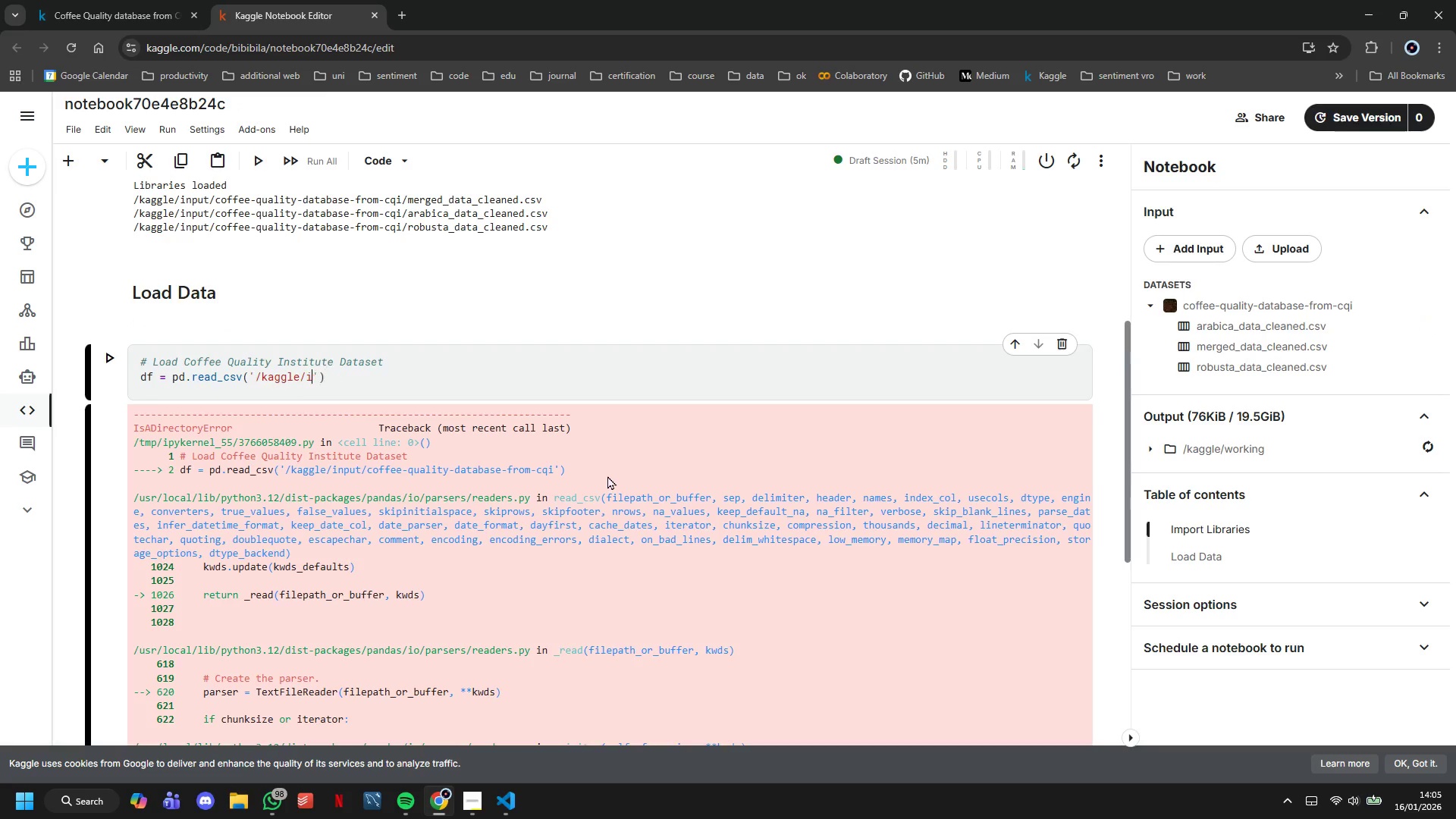 
key(Backspace)
 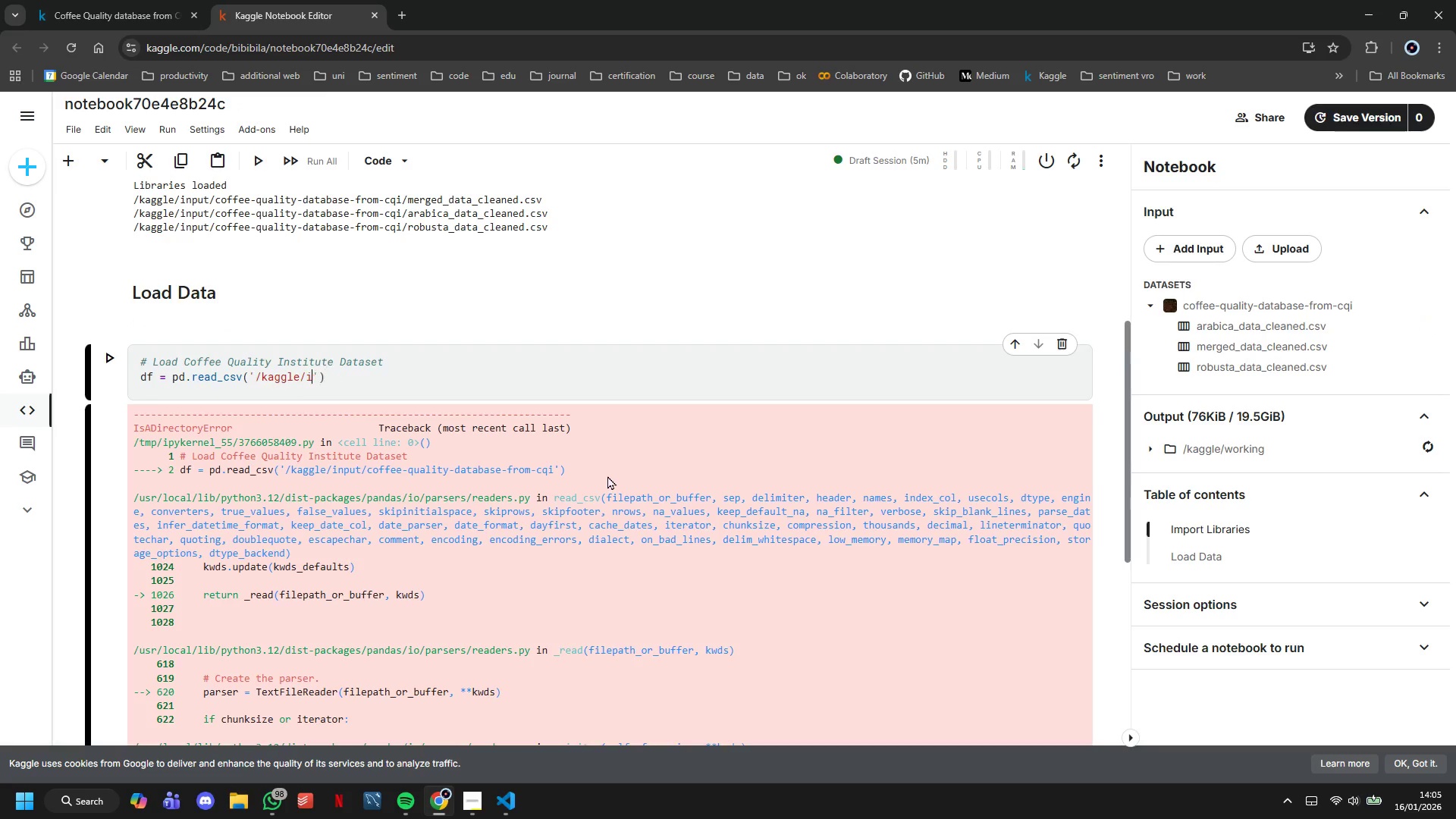 
key(Backspace)
 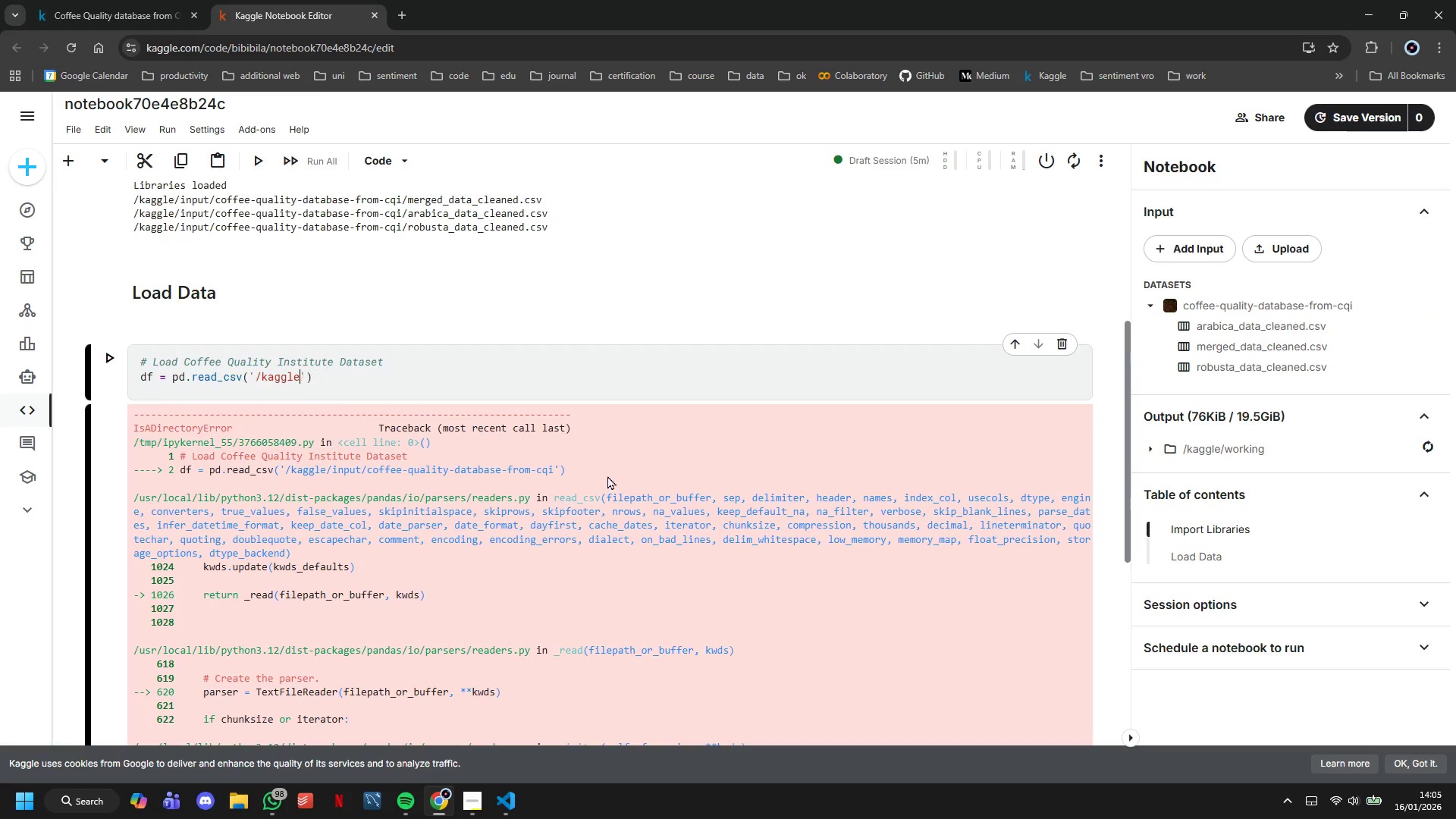 
key(Backspace)
 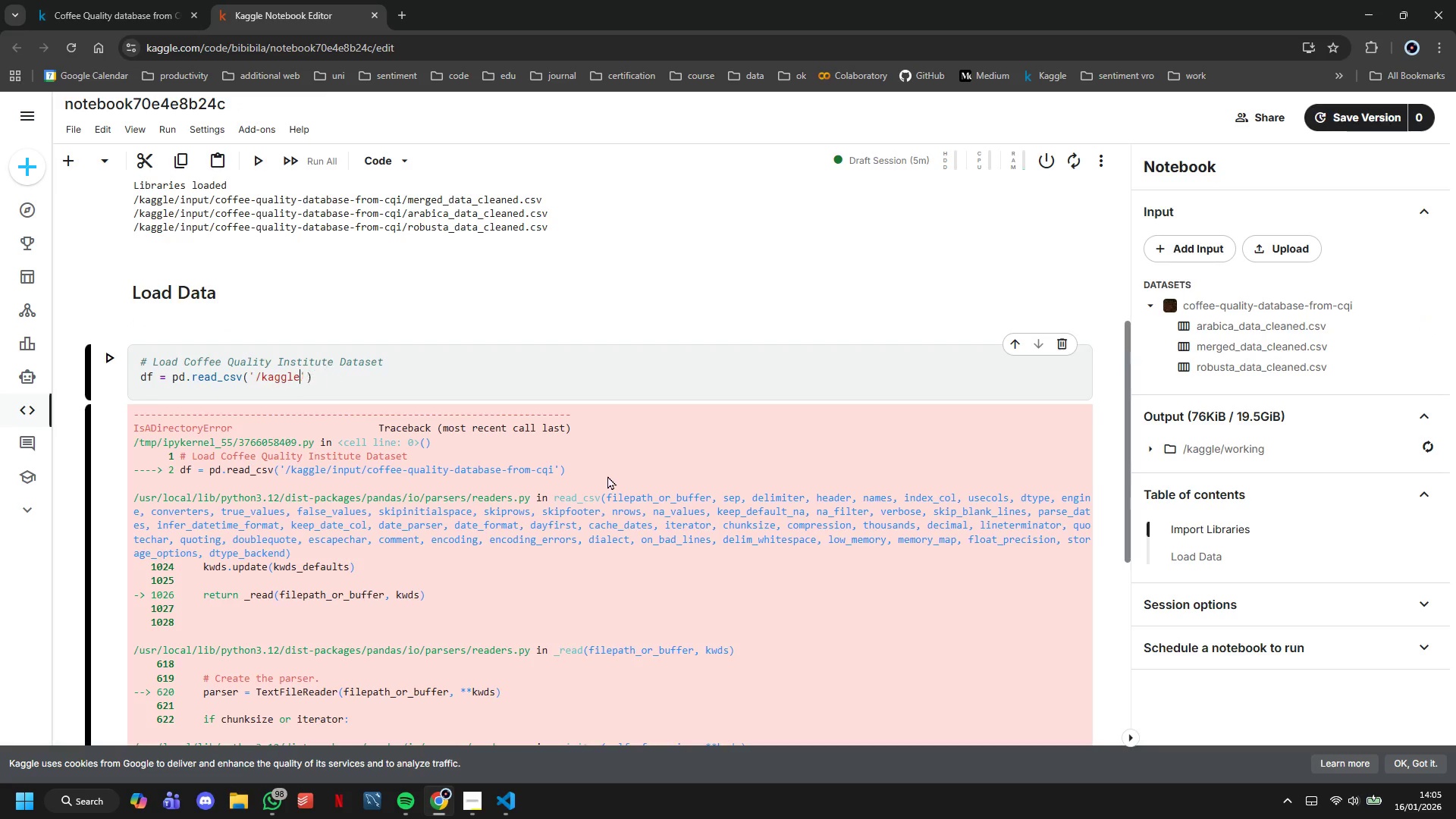 
key(Backspace)
 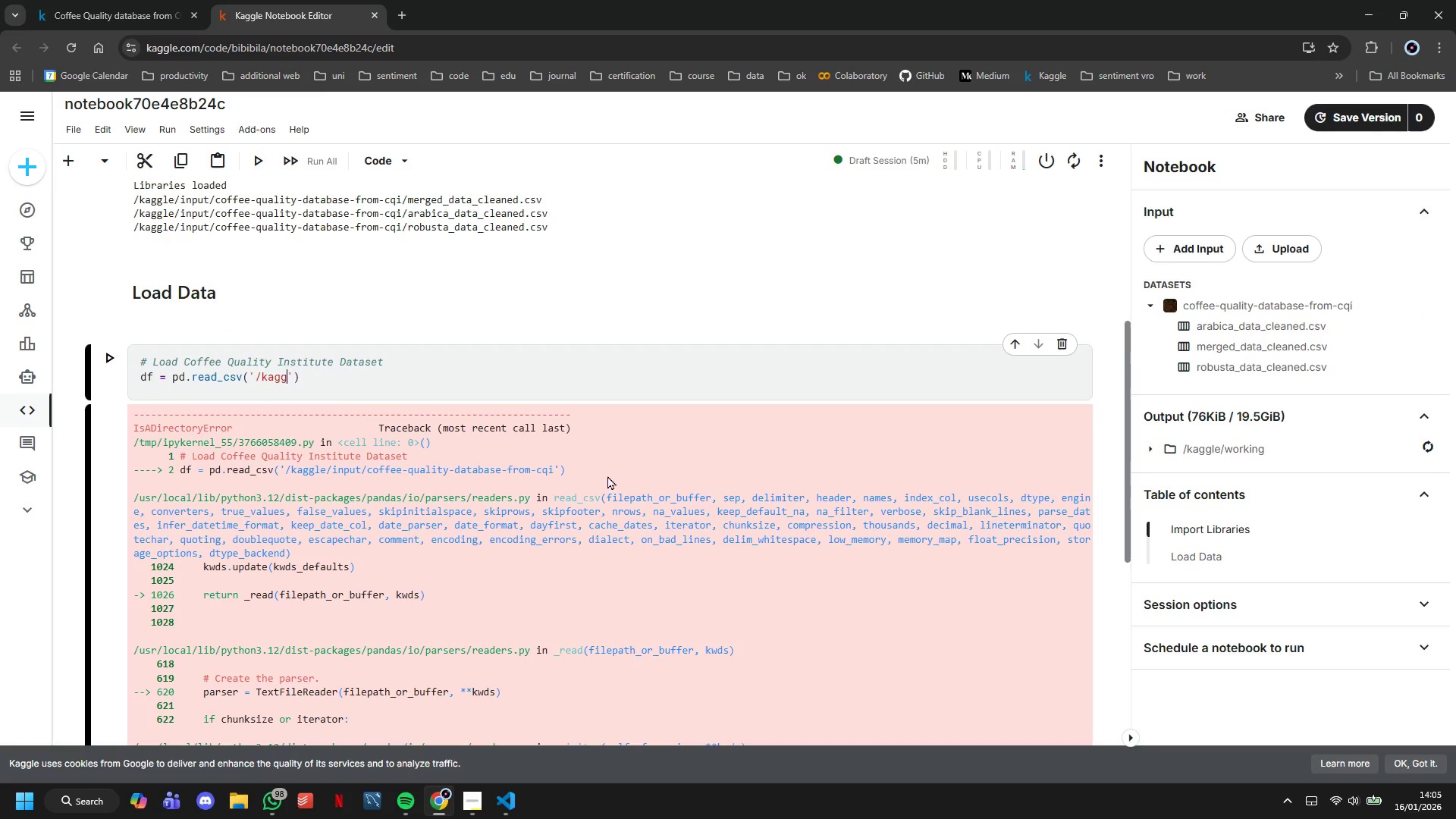 
key(Backspace)
 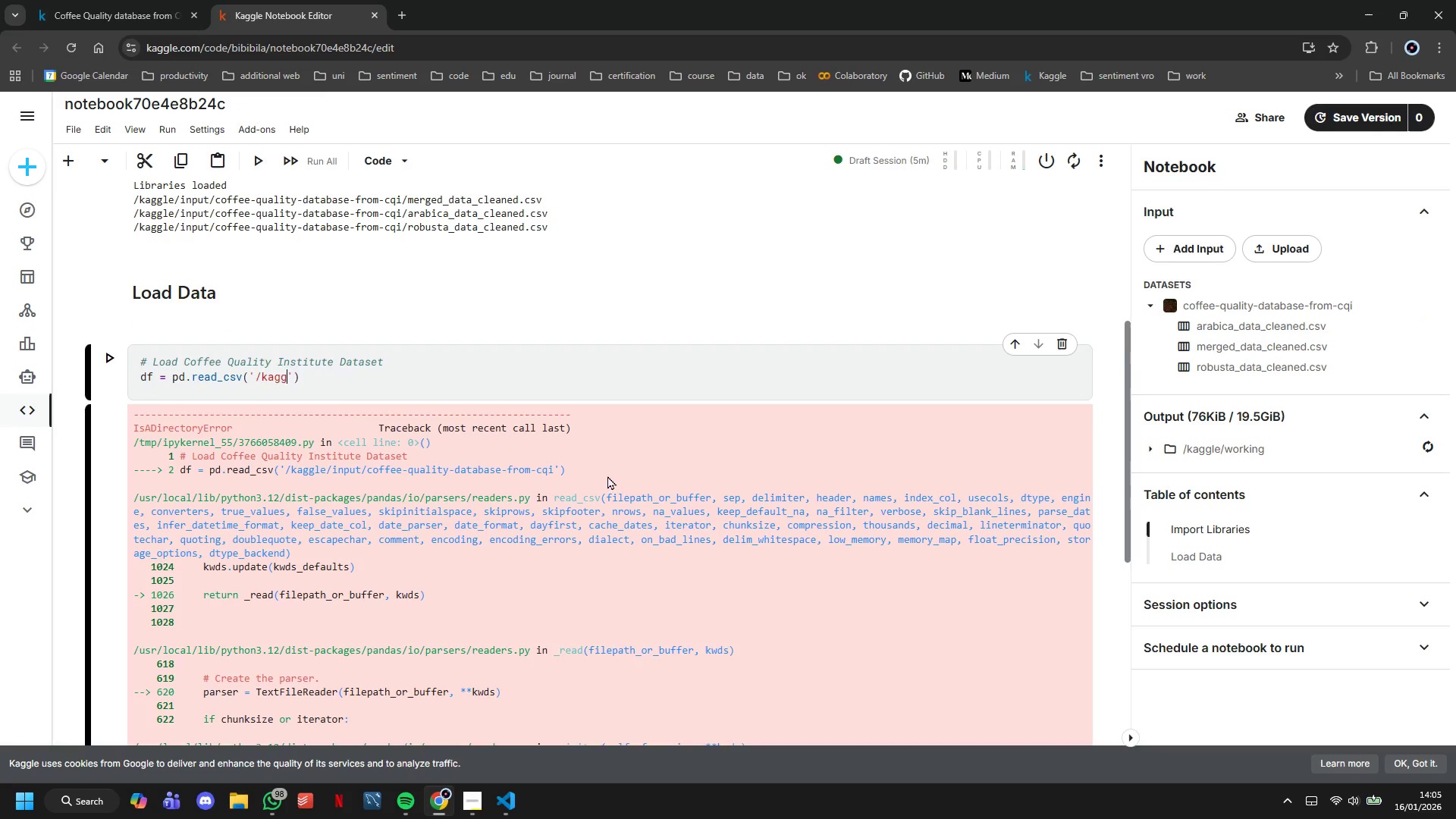 
key(Backspace)
 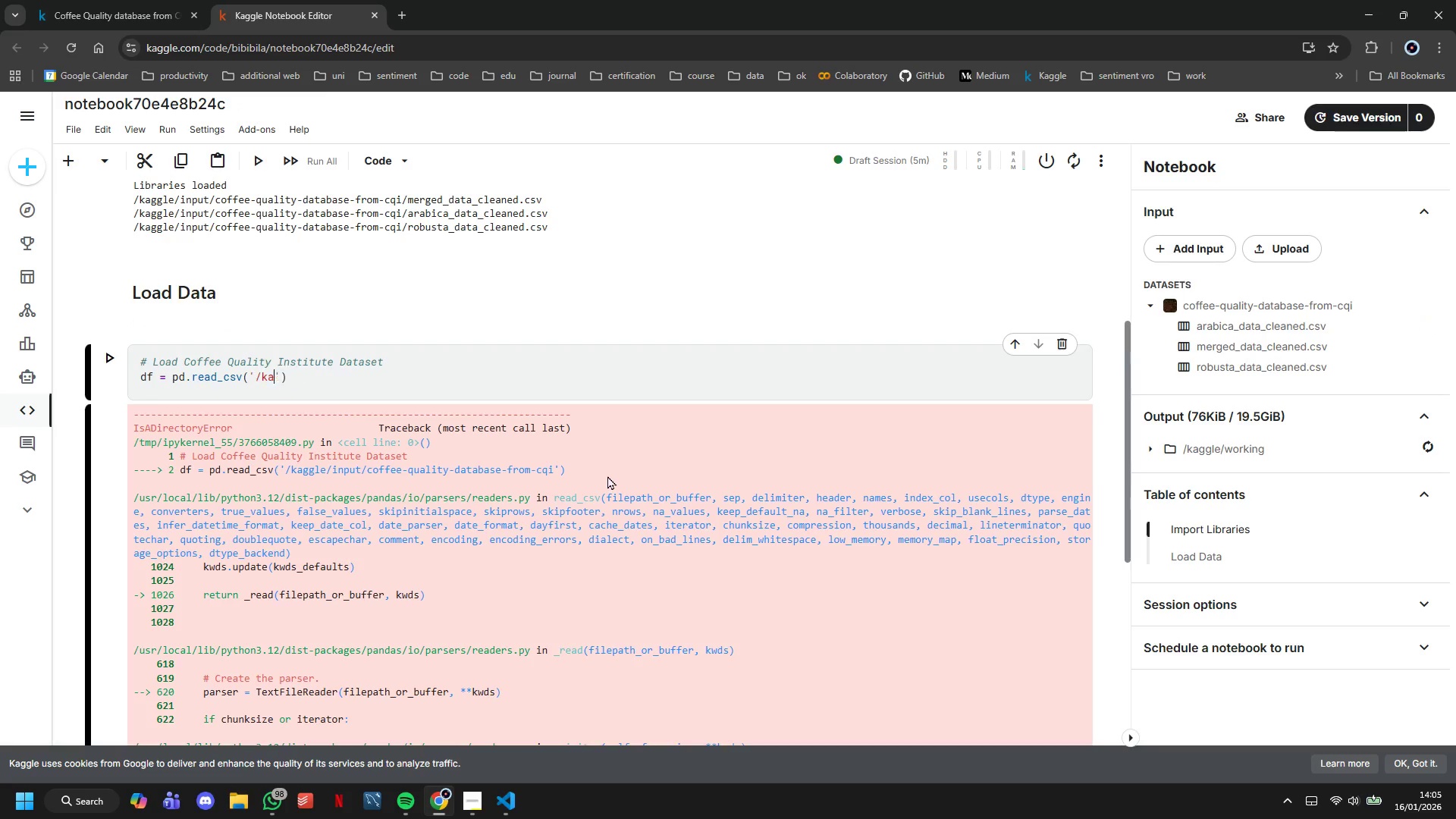 
key(Backspace)
 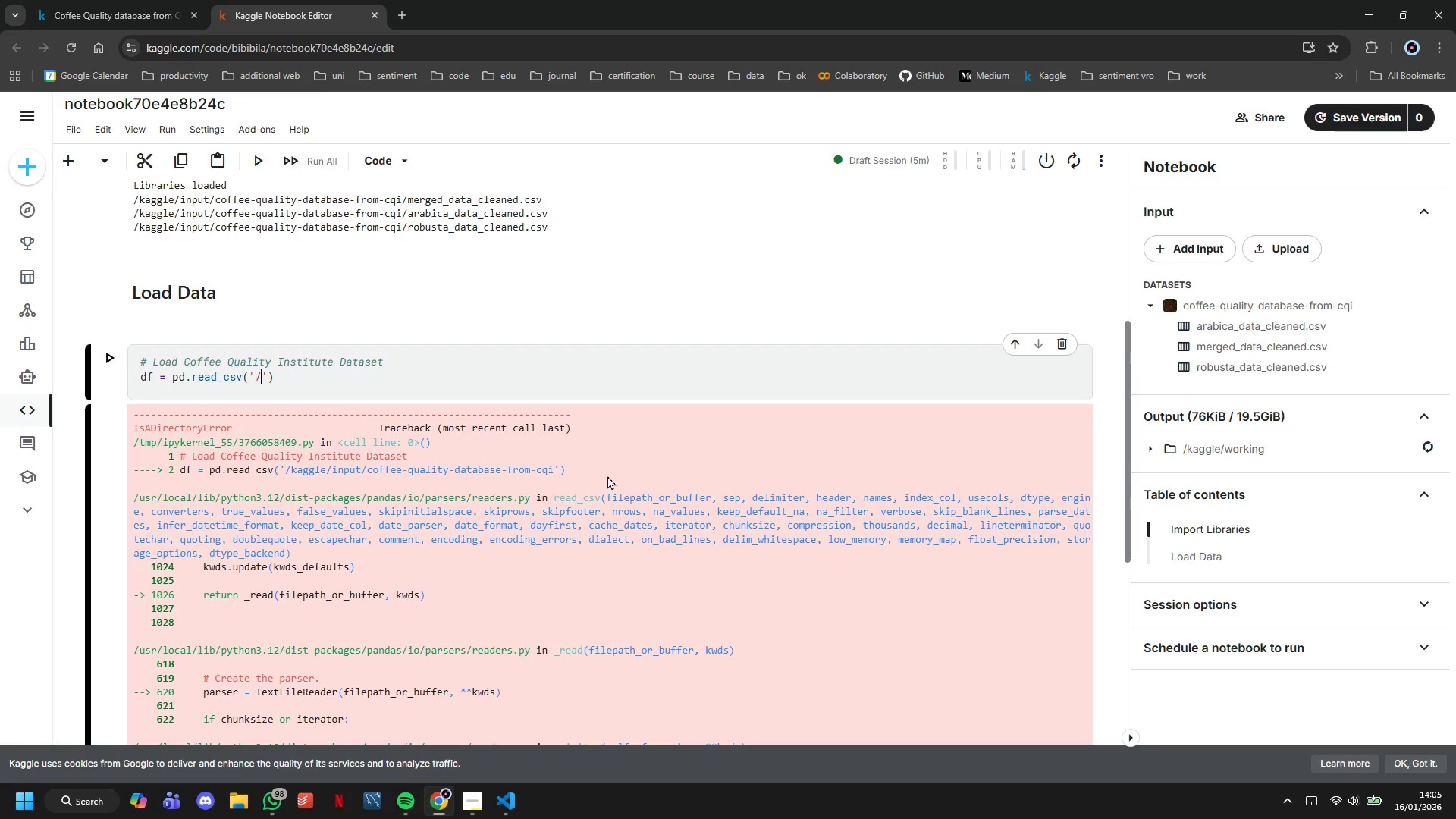 
key(Backspace)
 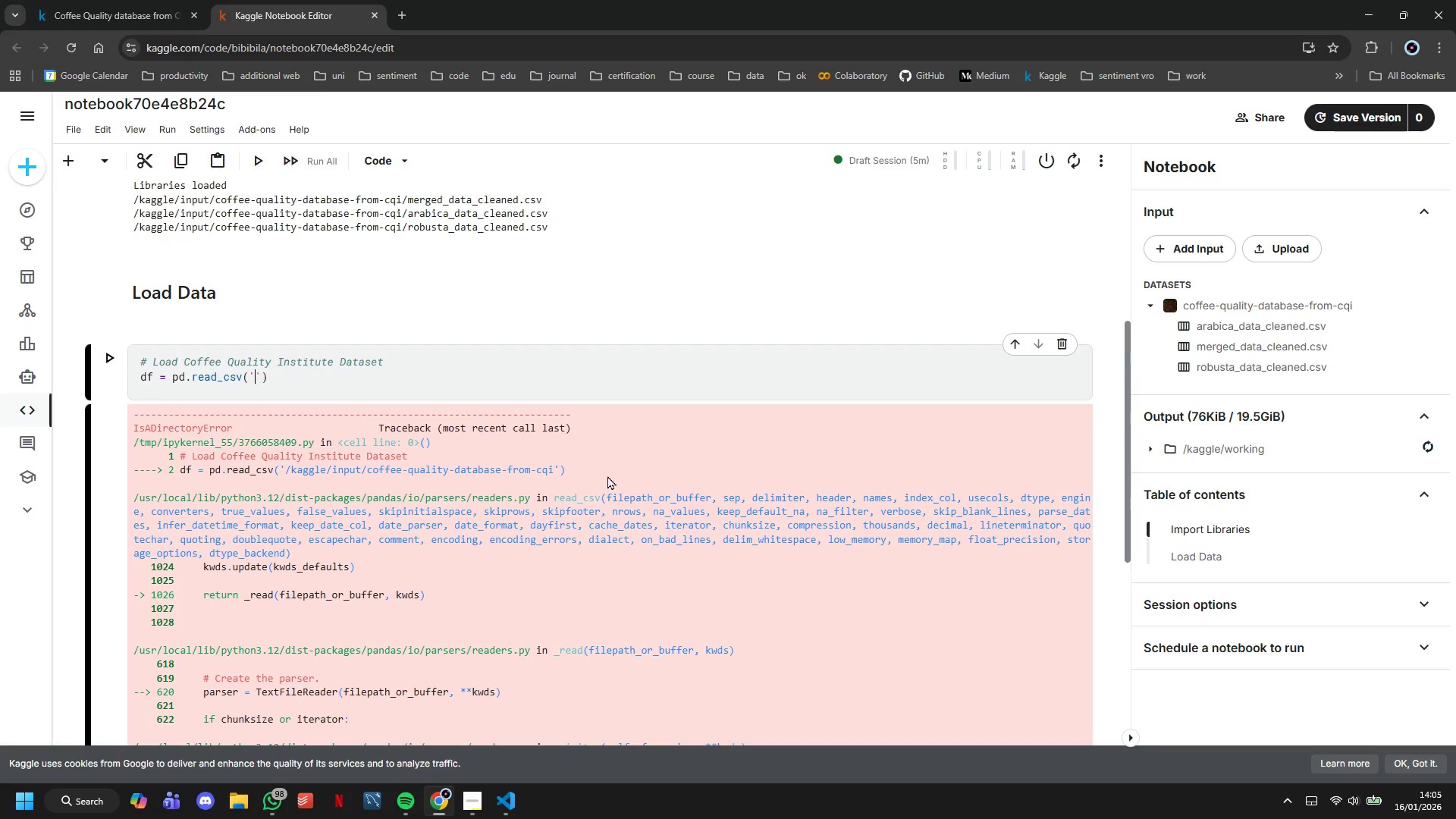 
key(Control+V)
 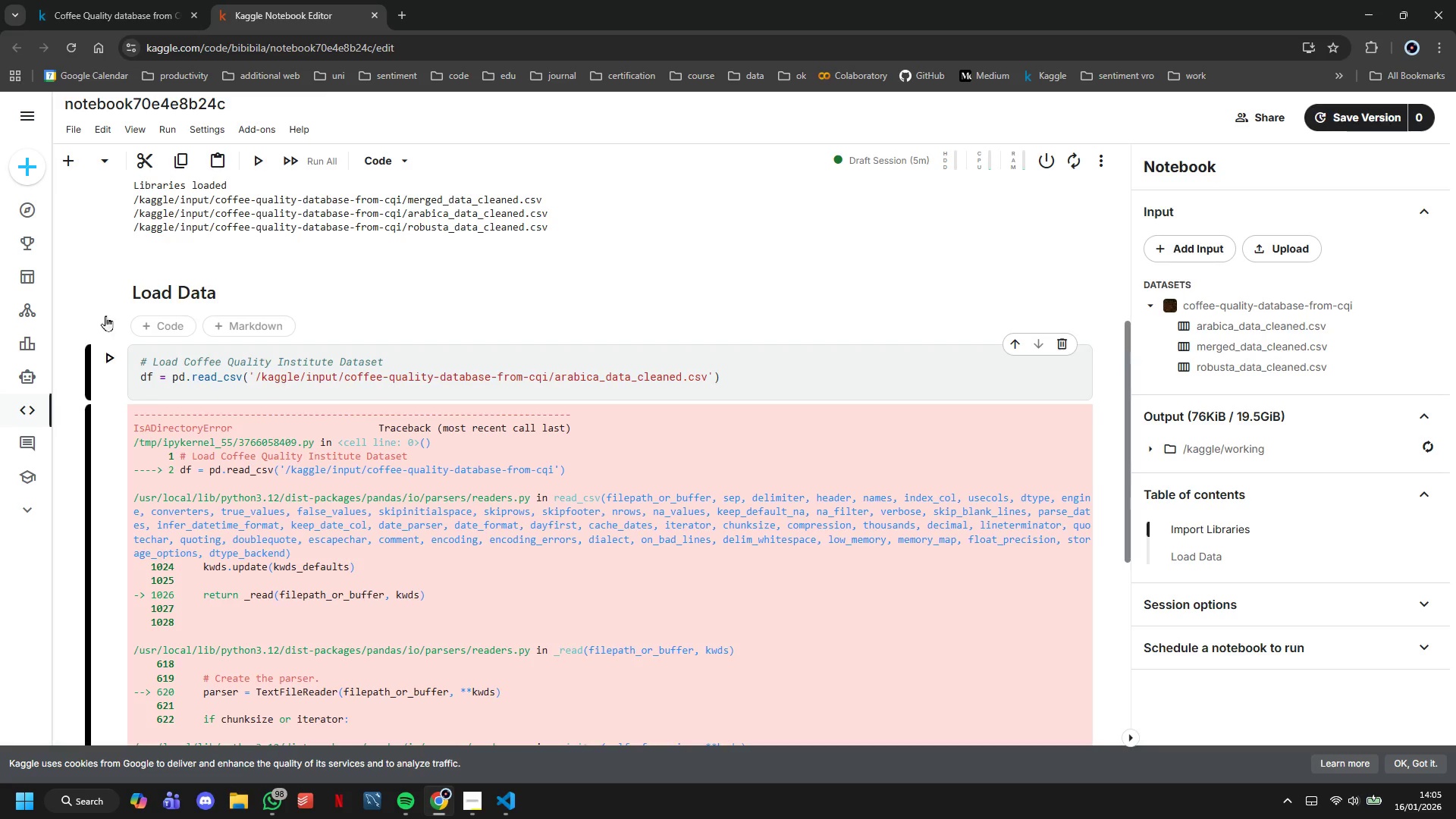 
left_click([112, 367])
 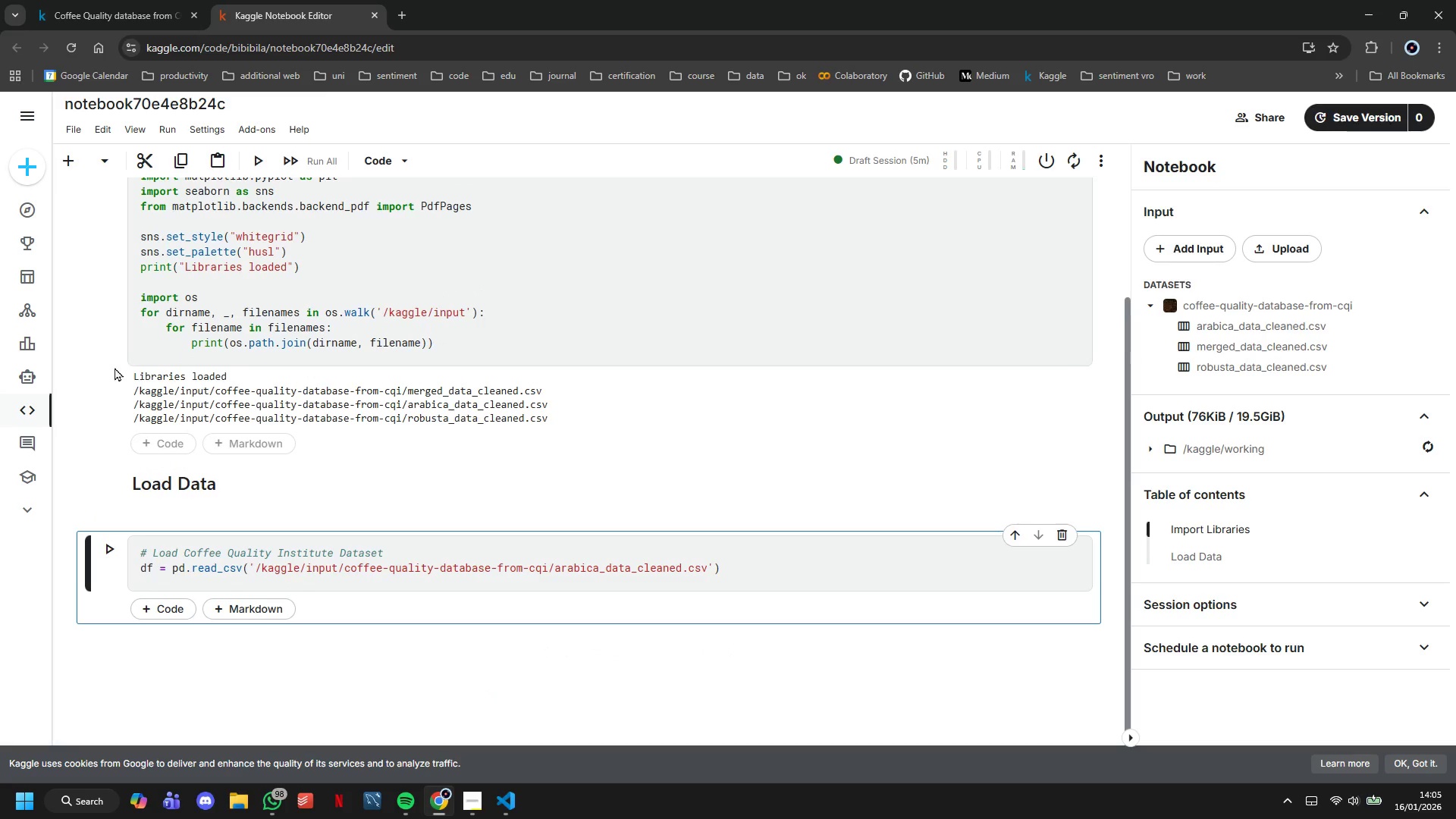 
wait(5.99)
 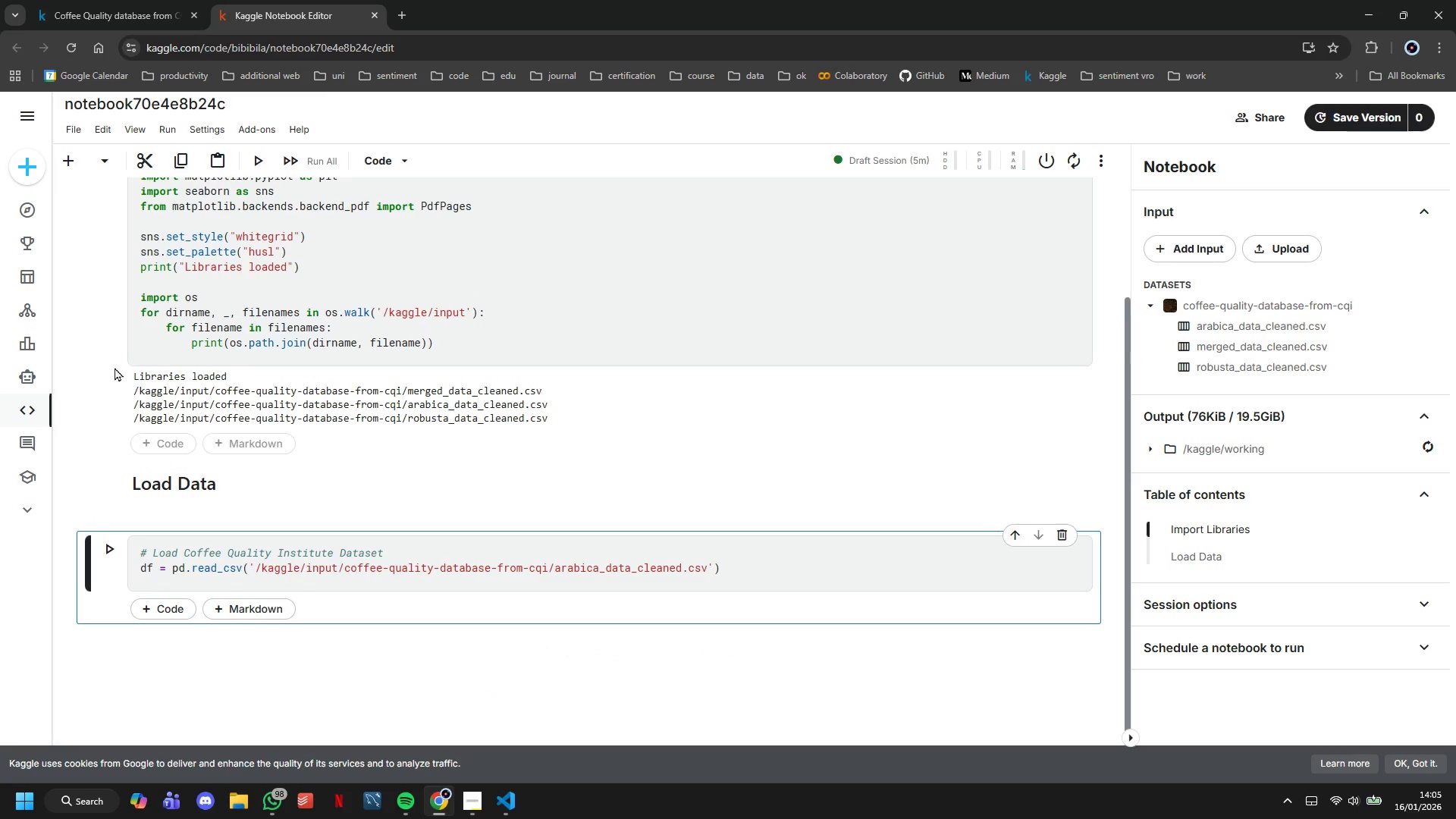 
scroll: coordinate [127, 366], scroll_direction: down, amount: 2.0
 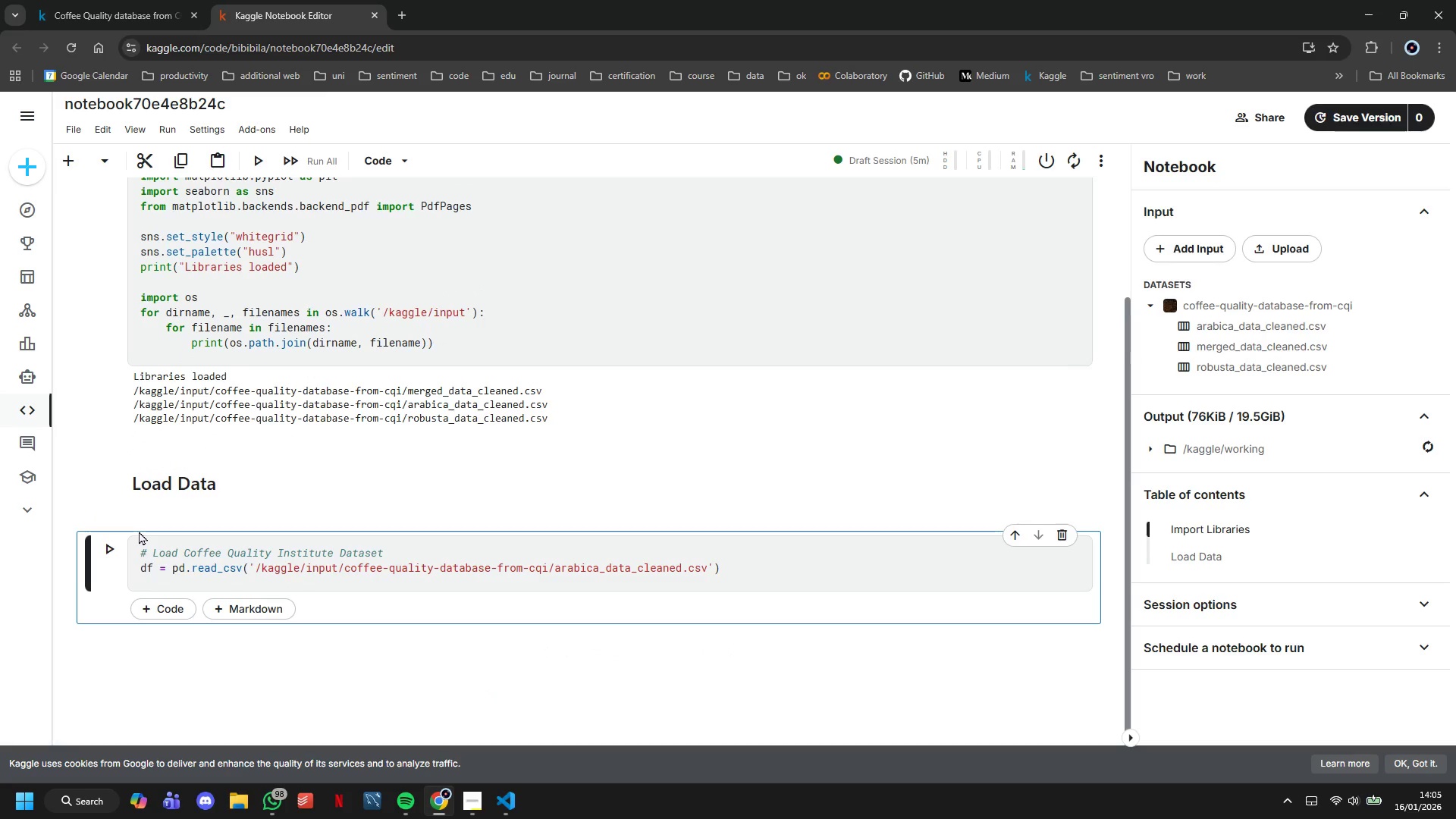 
left_click([112, 544])
 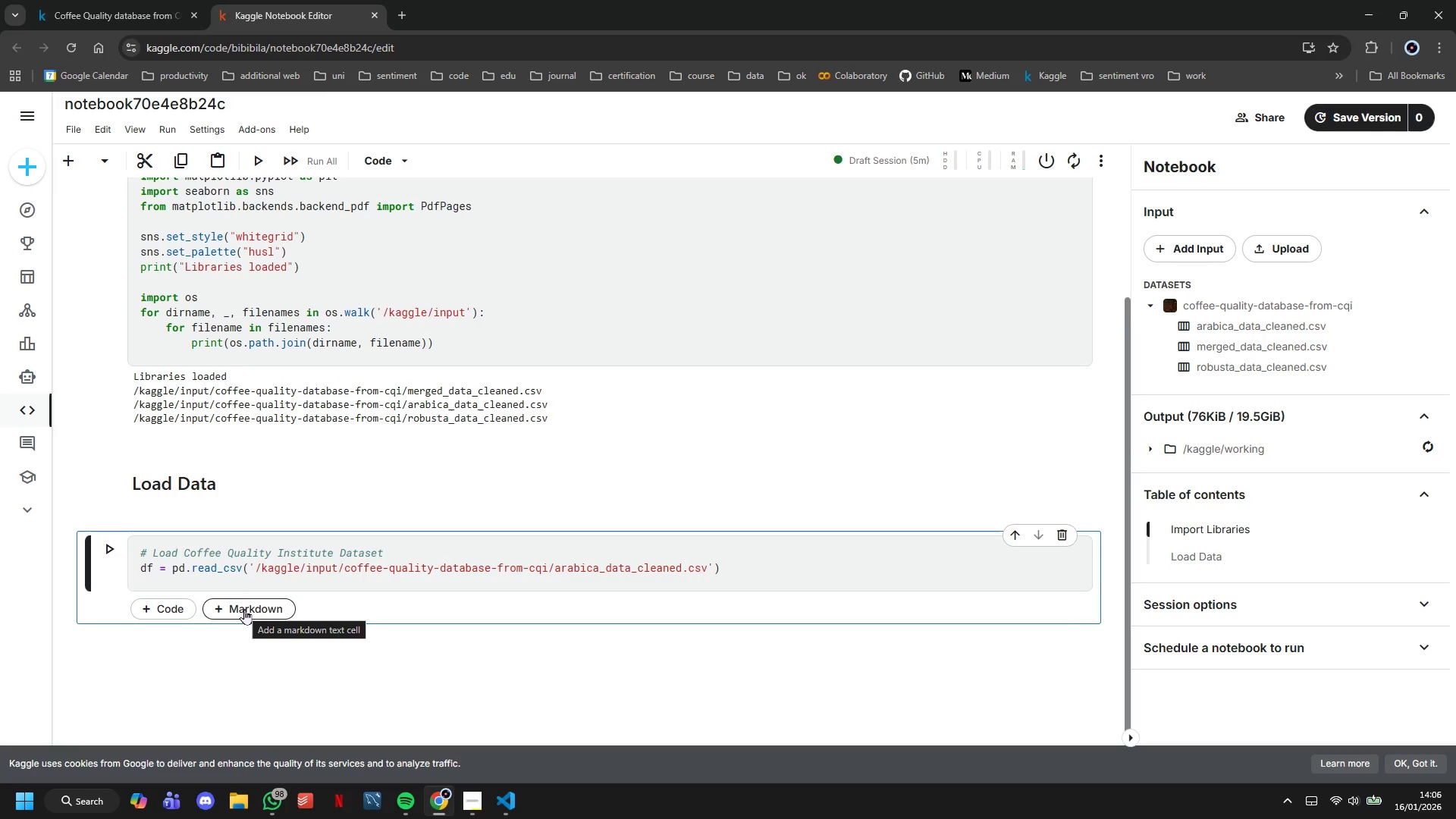 
wait(9.28)
 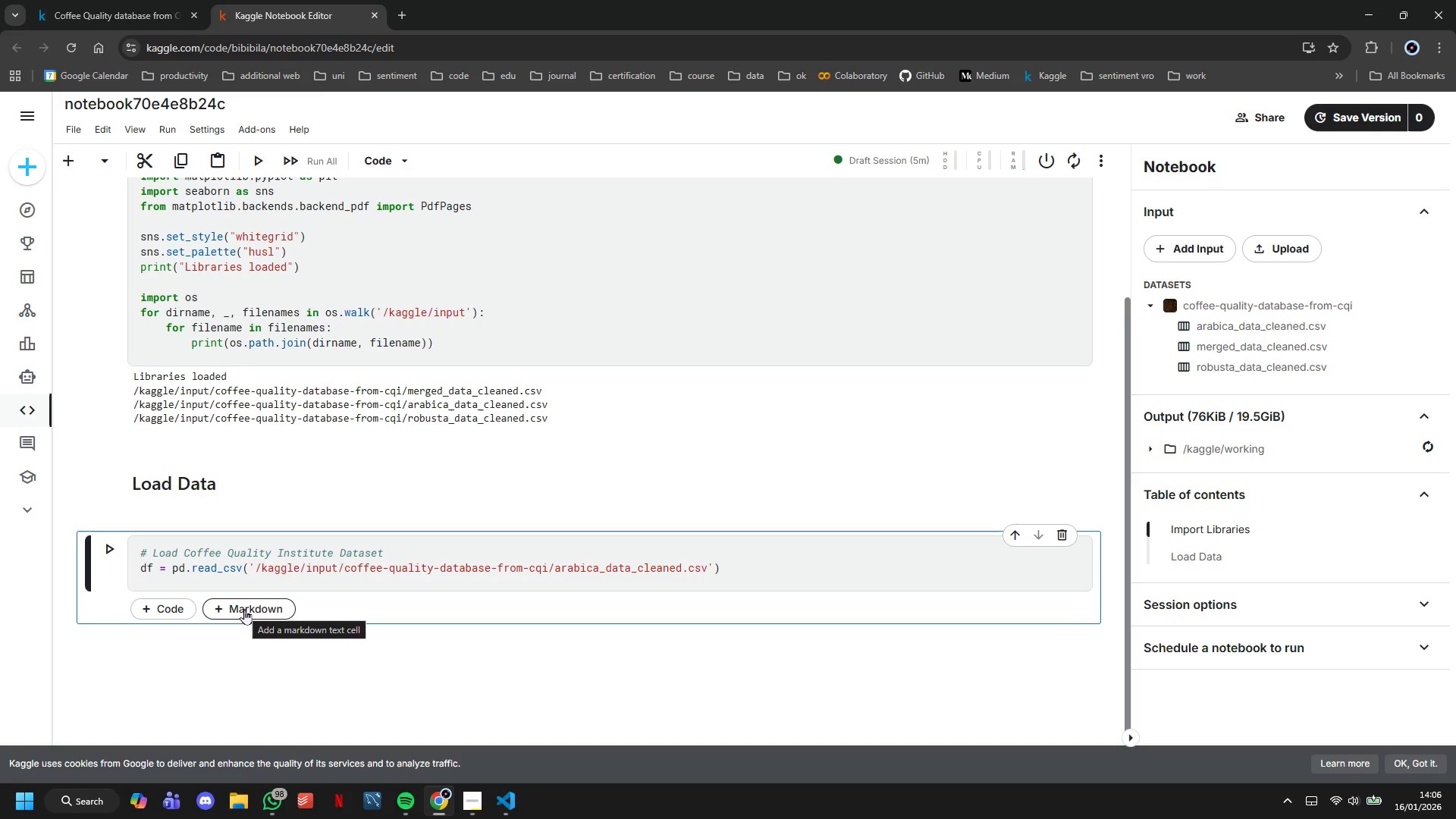 
scroll: coordinate [271, 539], scroll_direction: down, amount: 2.0
 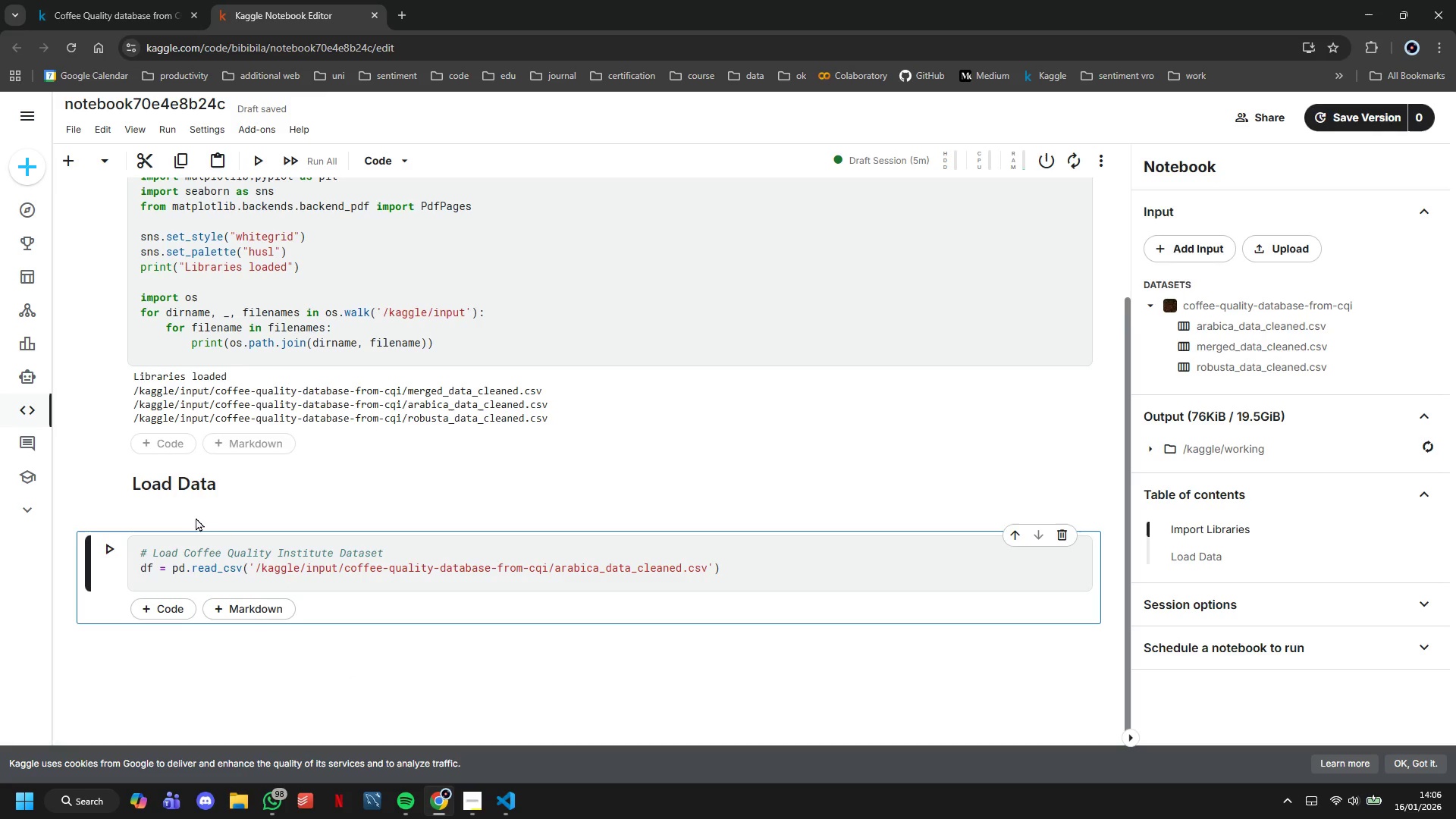 
left_click_drag(start_coordinate=[182, 622], to_coordinate=[179, 617])
 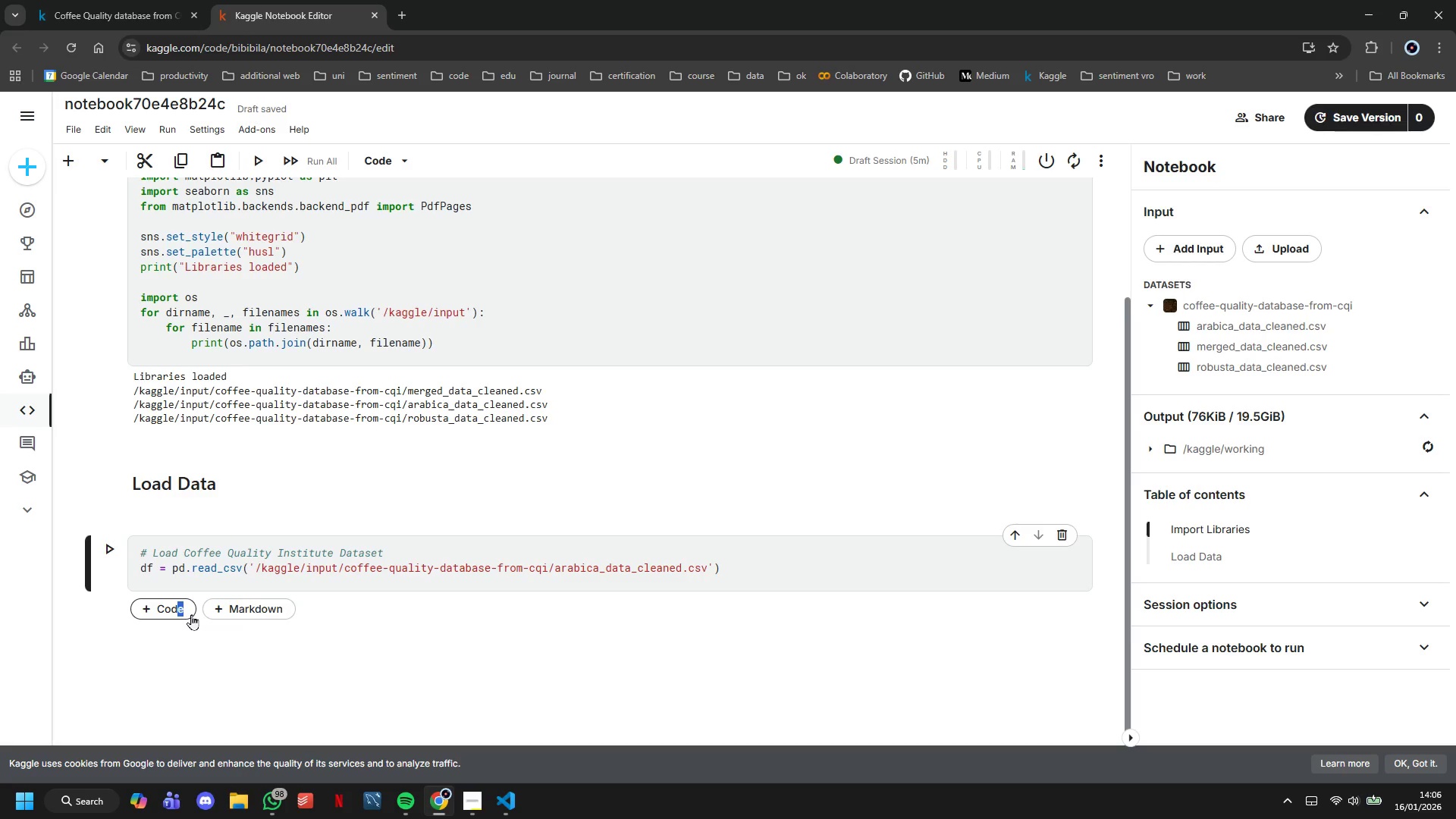 
left_click([256, 576])
 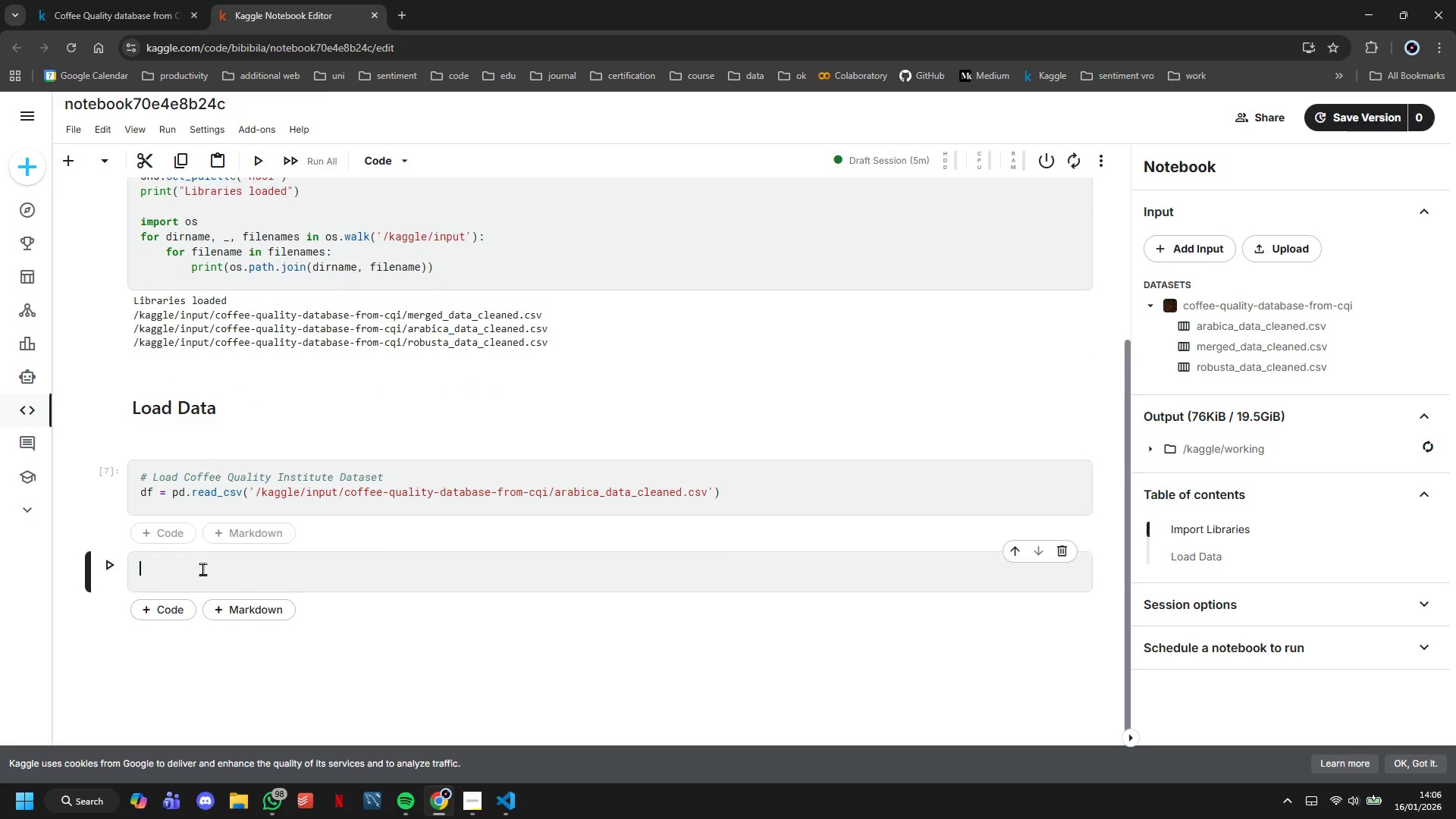 
scroll: coordinate [318, 485], scroll_direction: down, amount: 1.0
 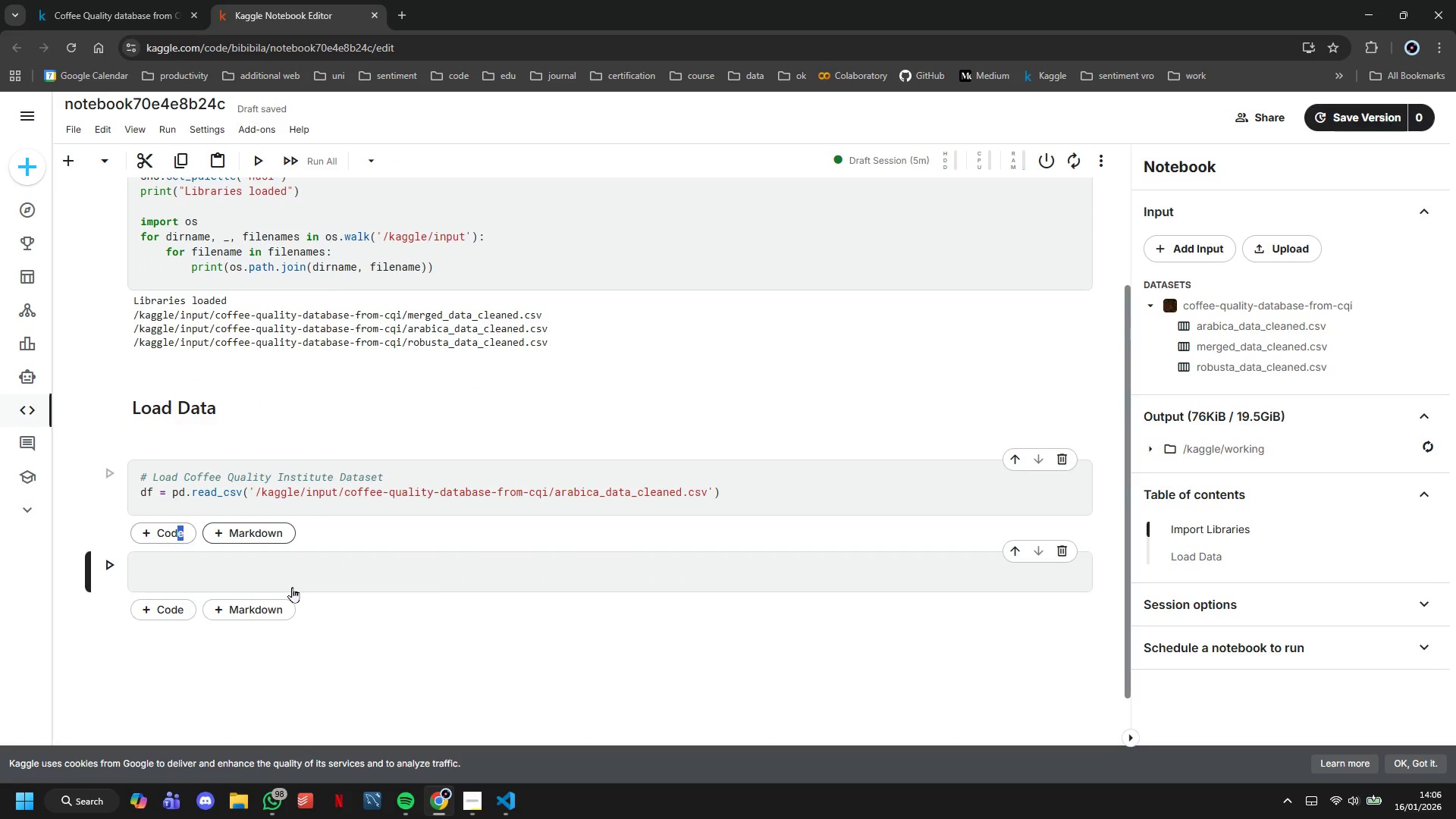 
type(# Print )